 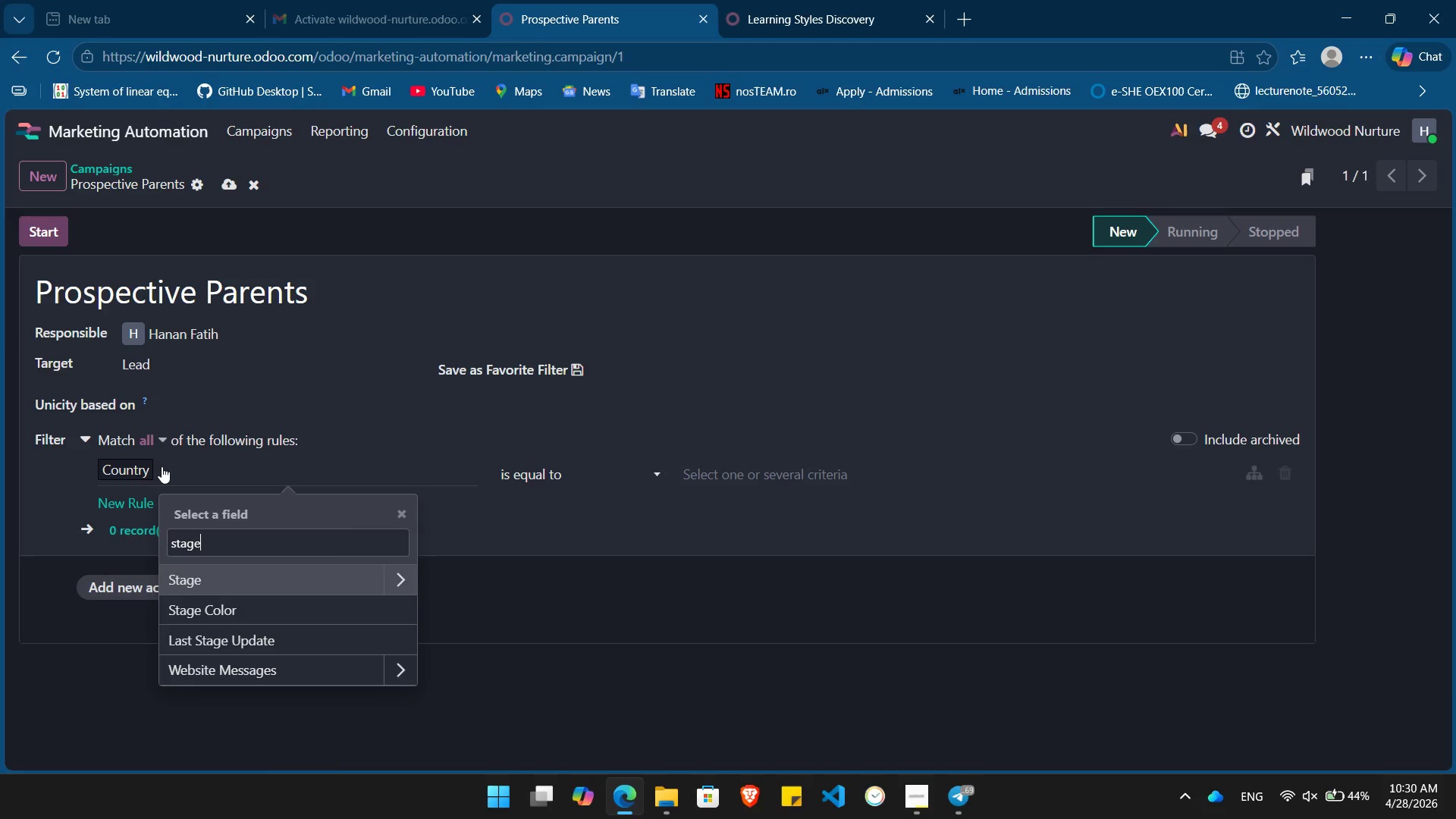 
key(Enter)
 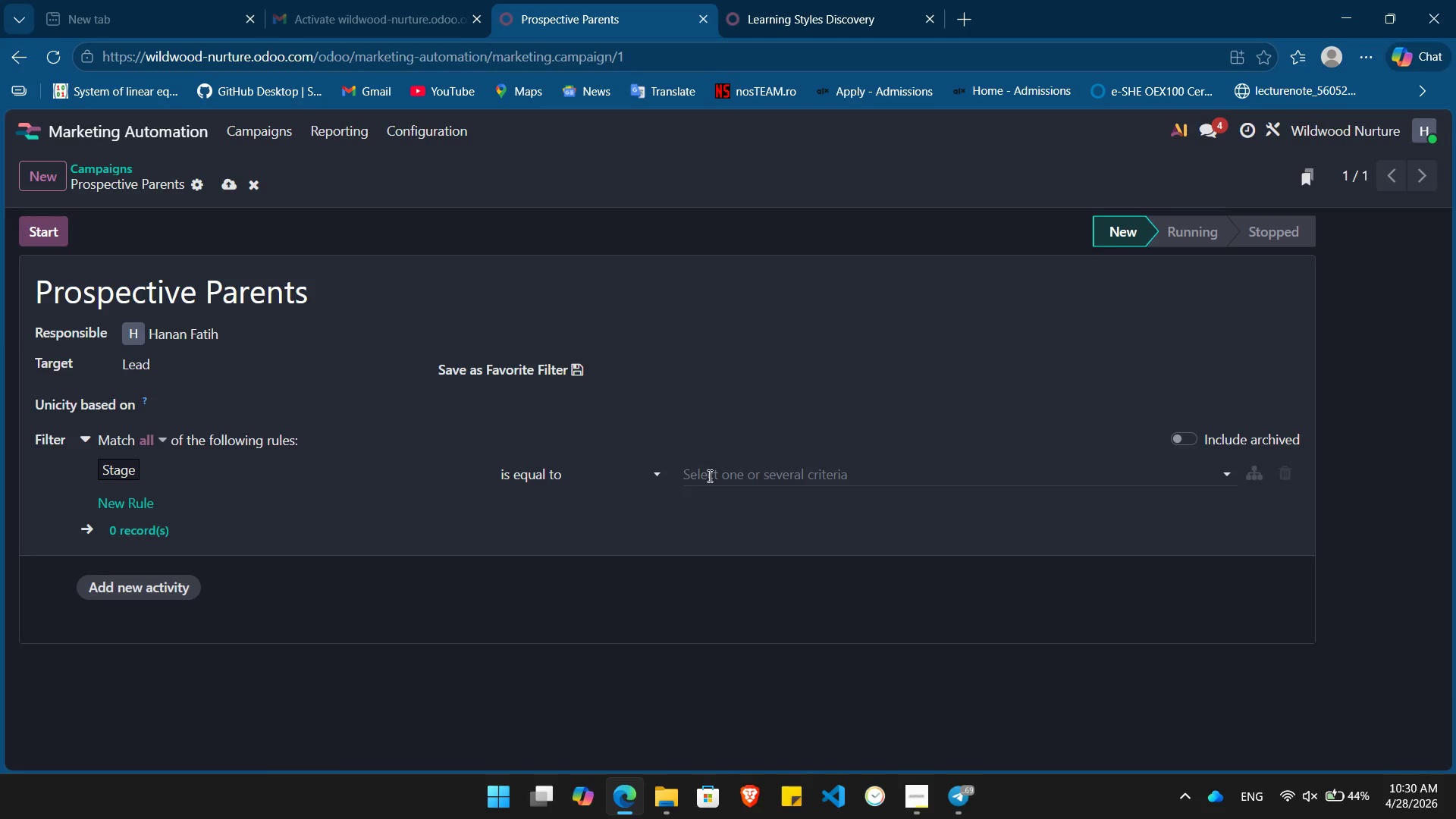 
left_click([726, 473])
 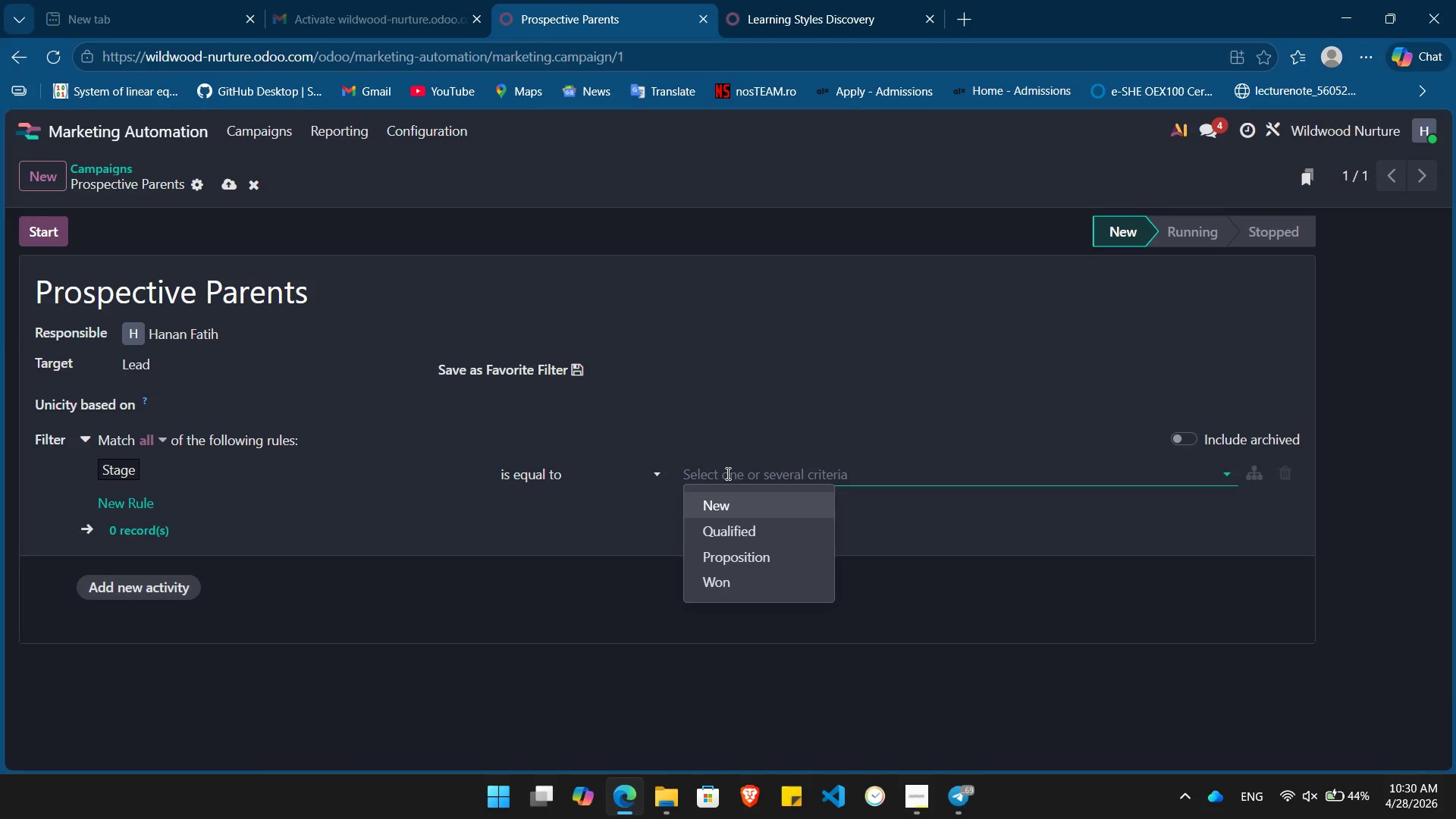 
type(New)
 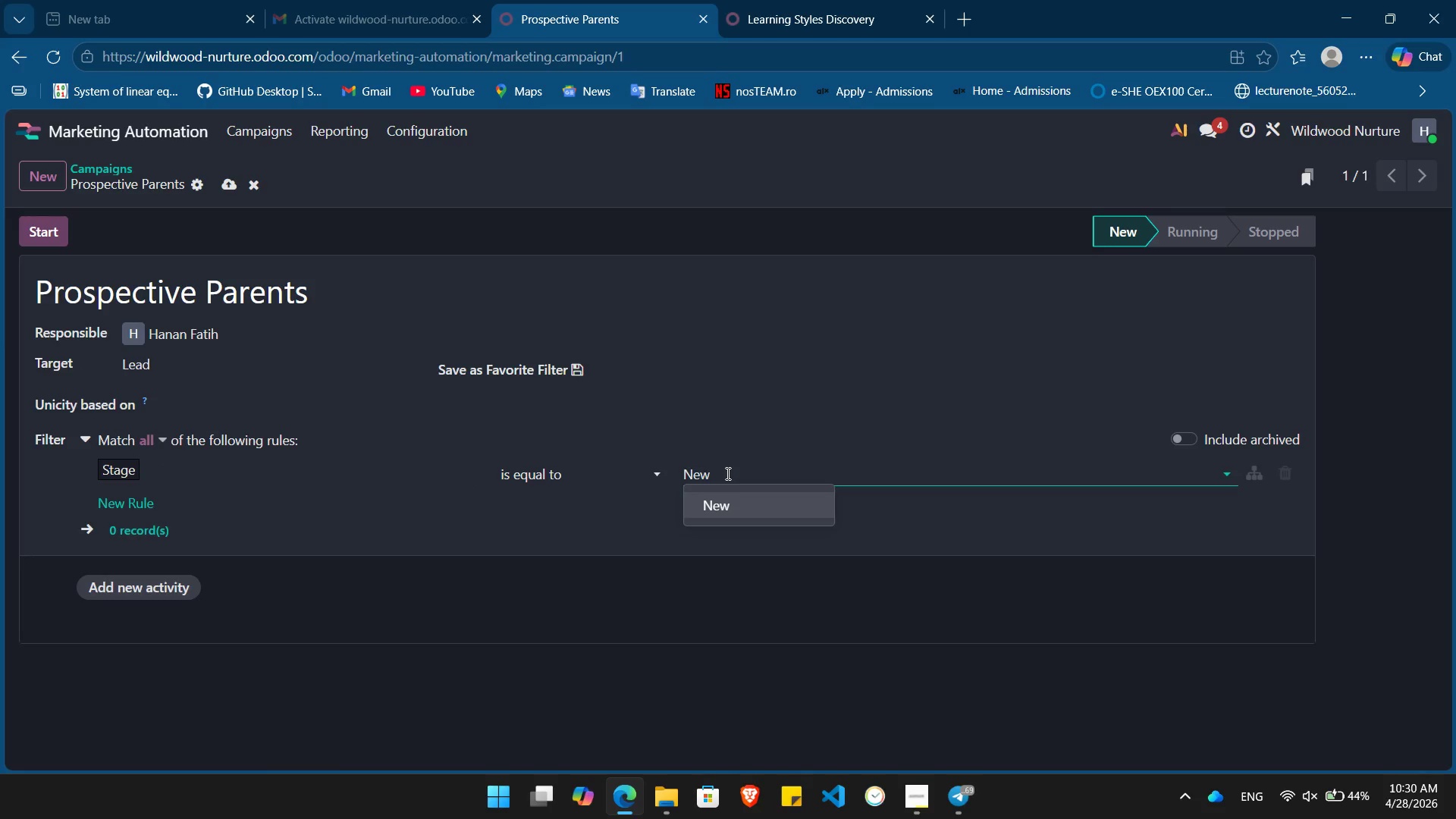 
key(Enter)
 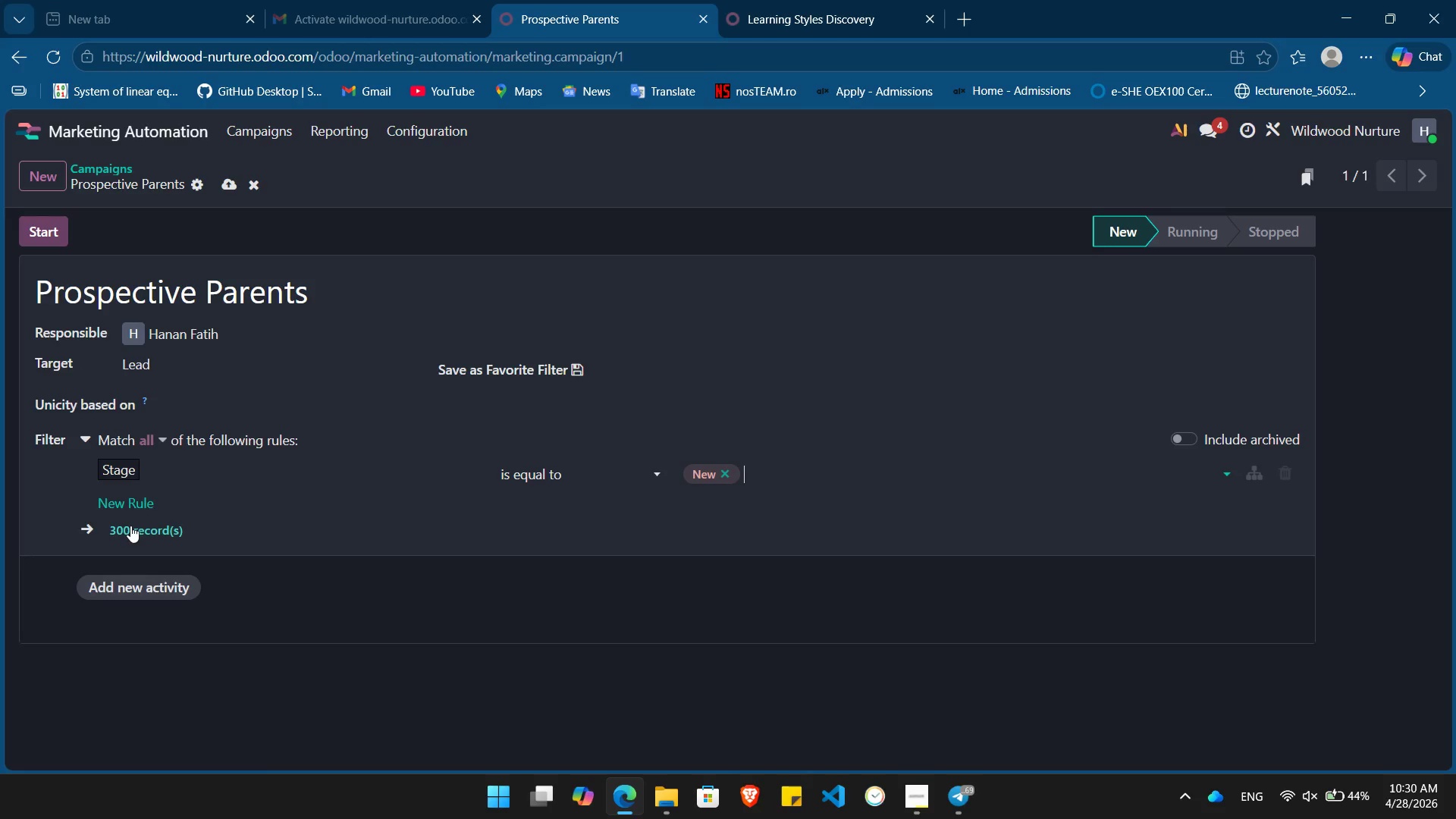 
left_click([130, 526])
 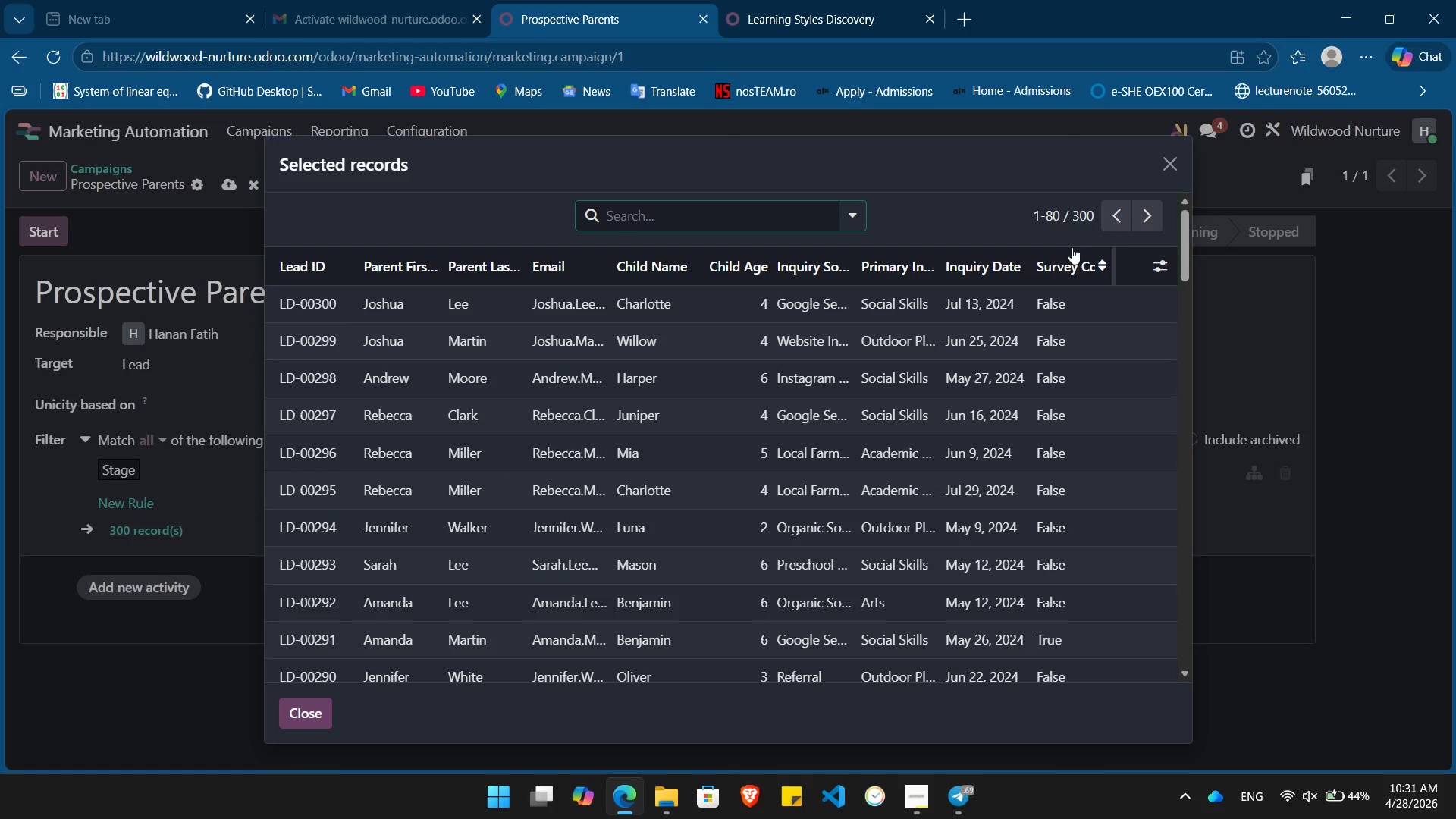 
left_click([1169, 168])
 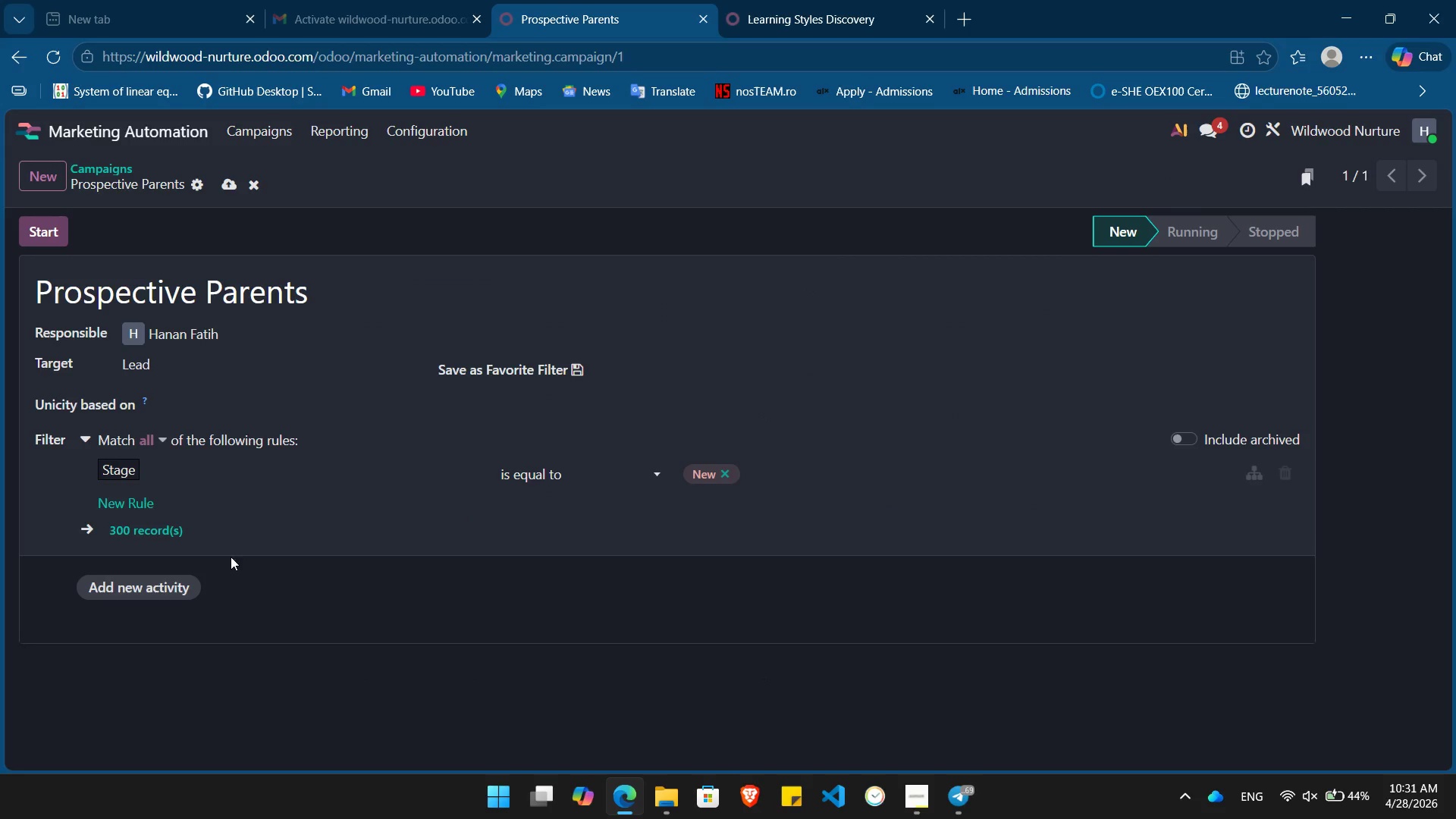 
left_click([143, 588])
 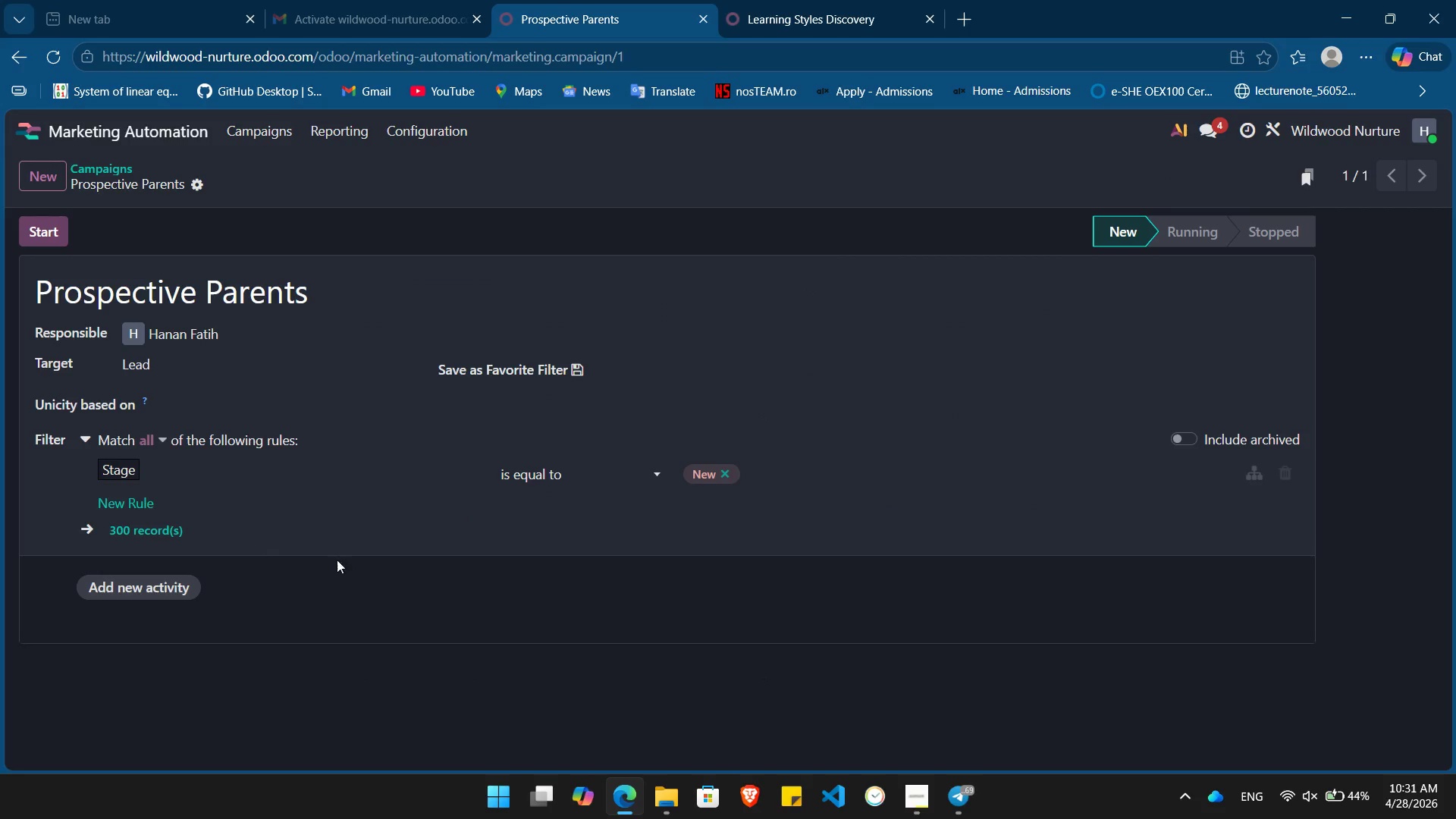 
mouse_move([370, 548])
 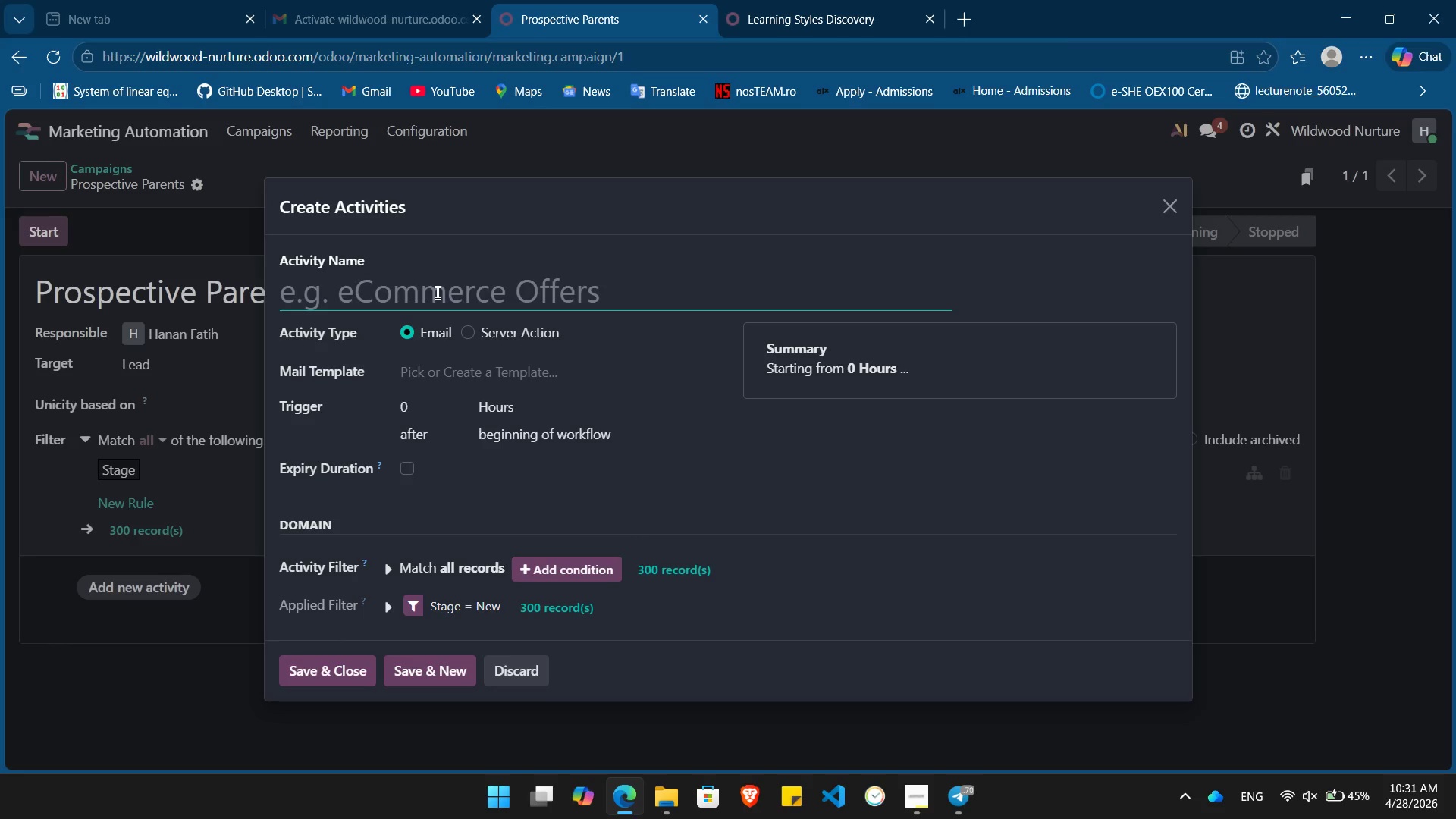 
wait(37.78)
 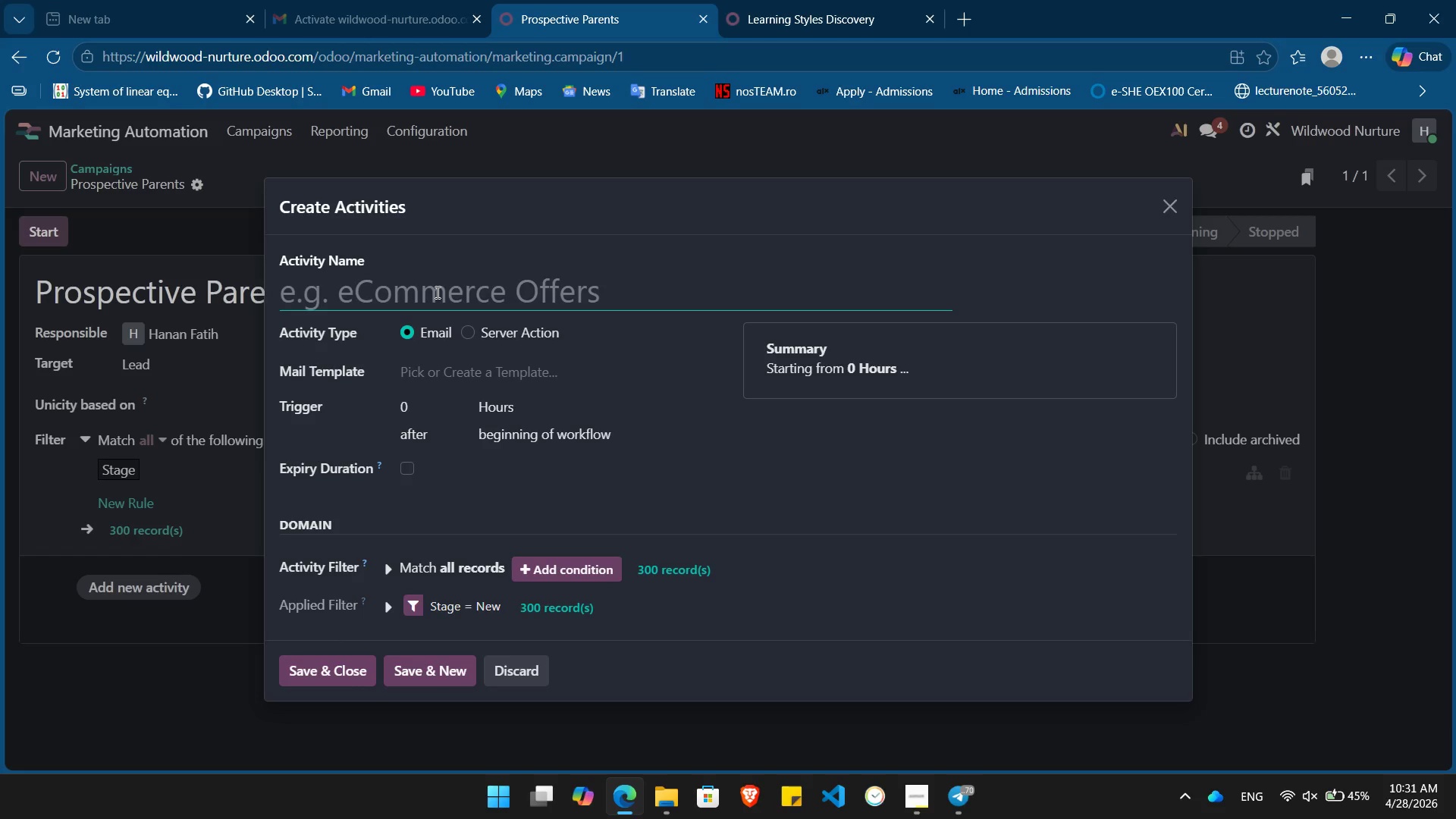 
key(Alt+Tab)